 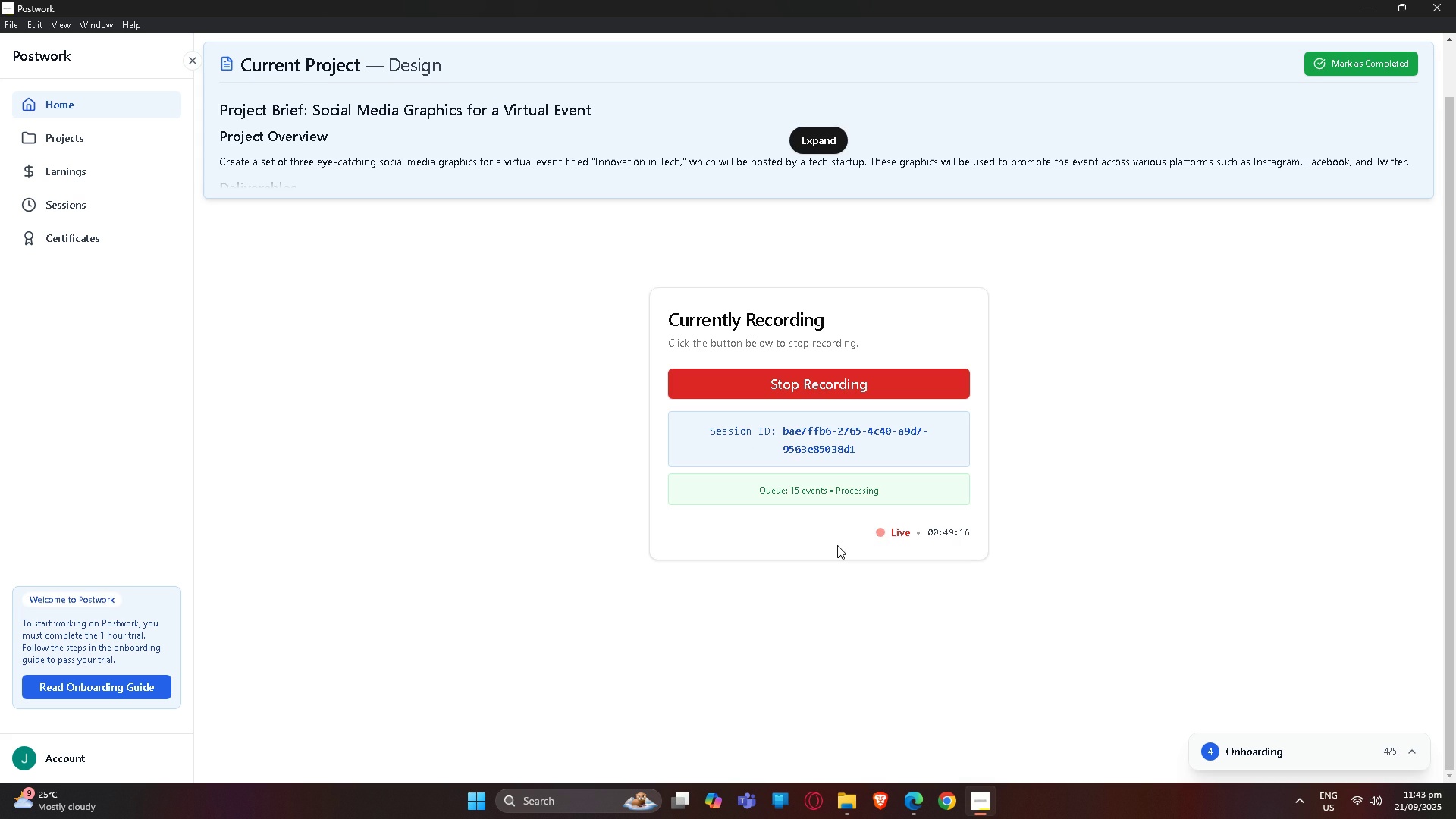 
left_click([986, 799])
 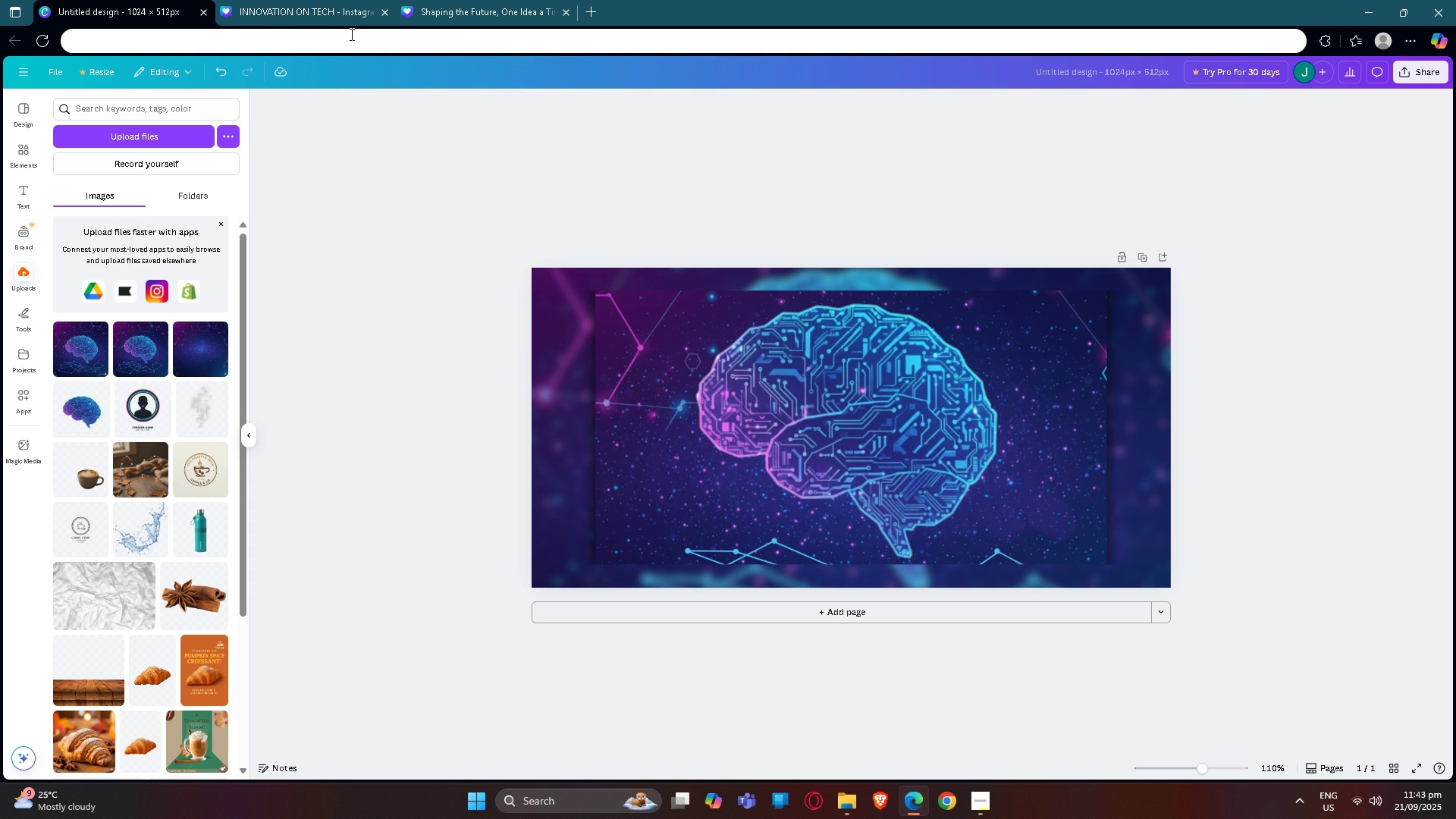 
mouse_move([149, 398])
 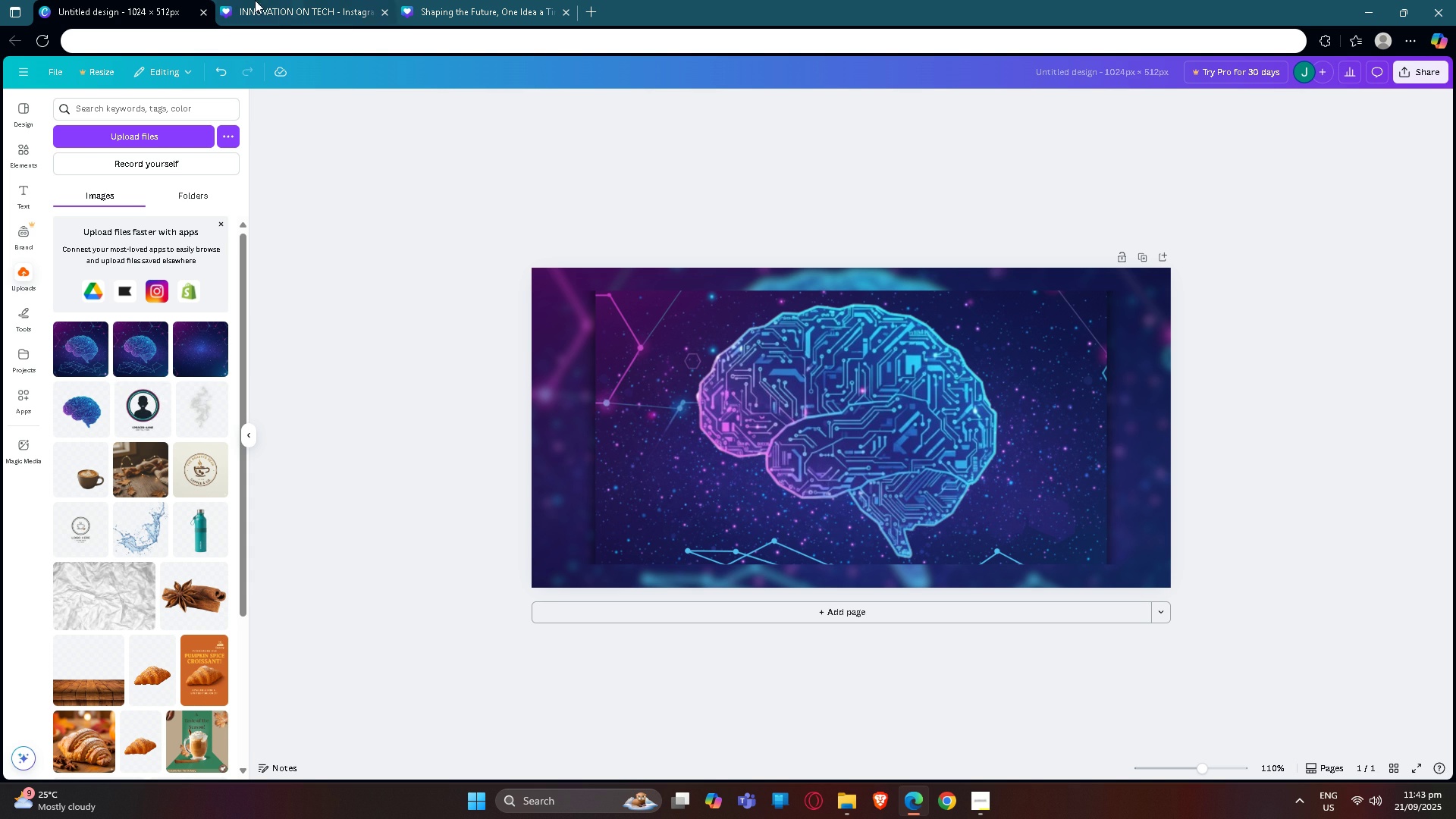 
left_click([287, 0])
 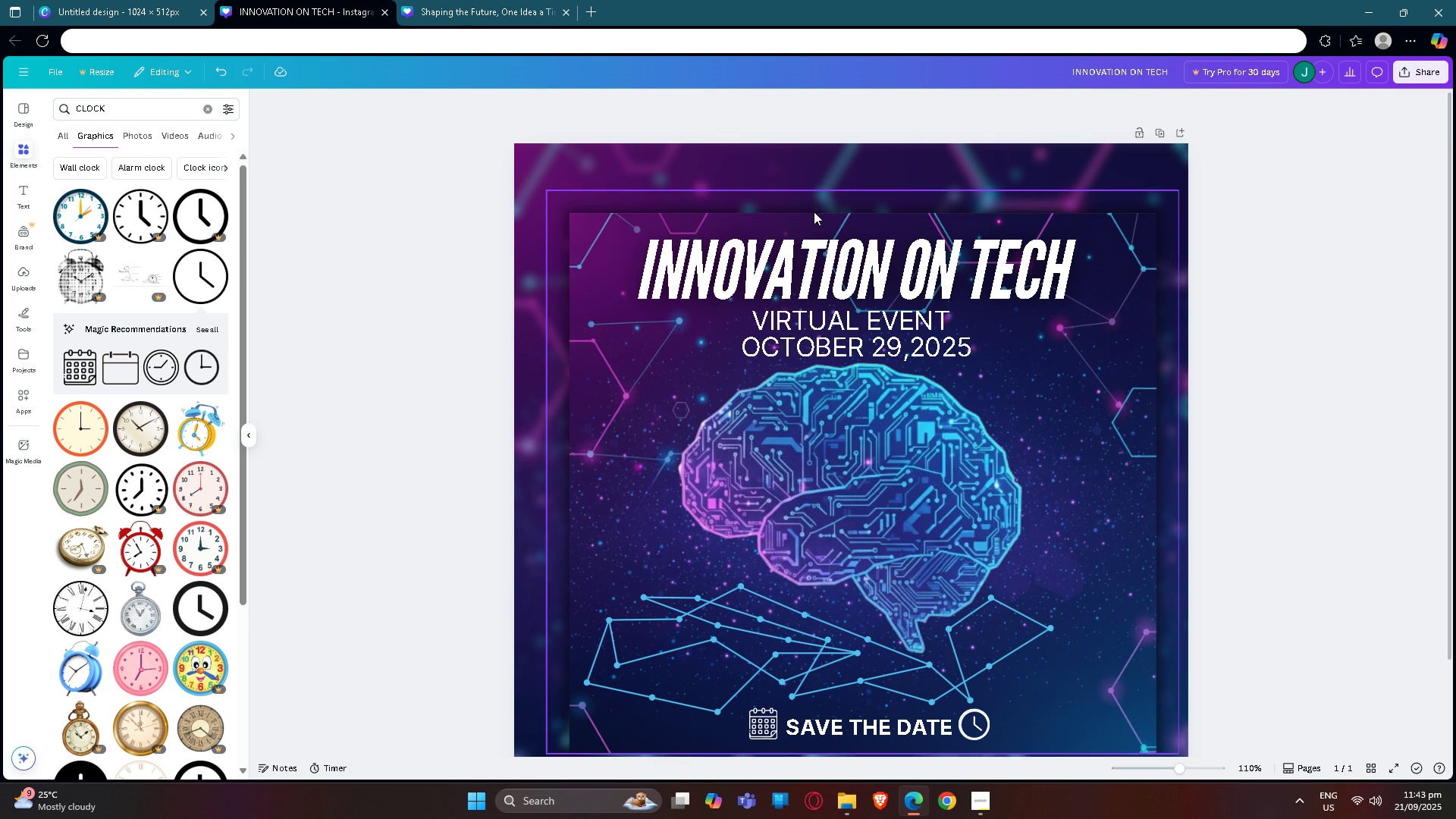 
left_click([832, 281])